 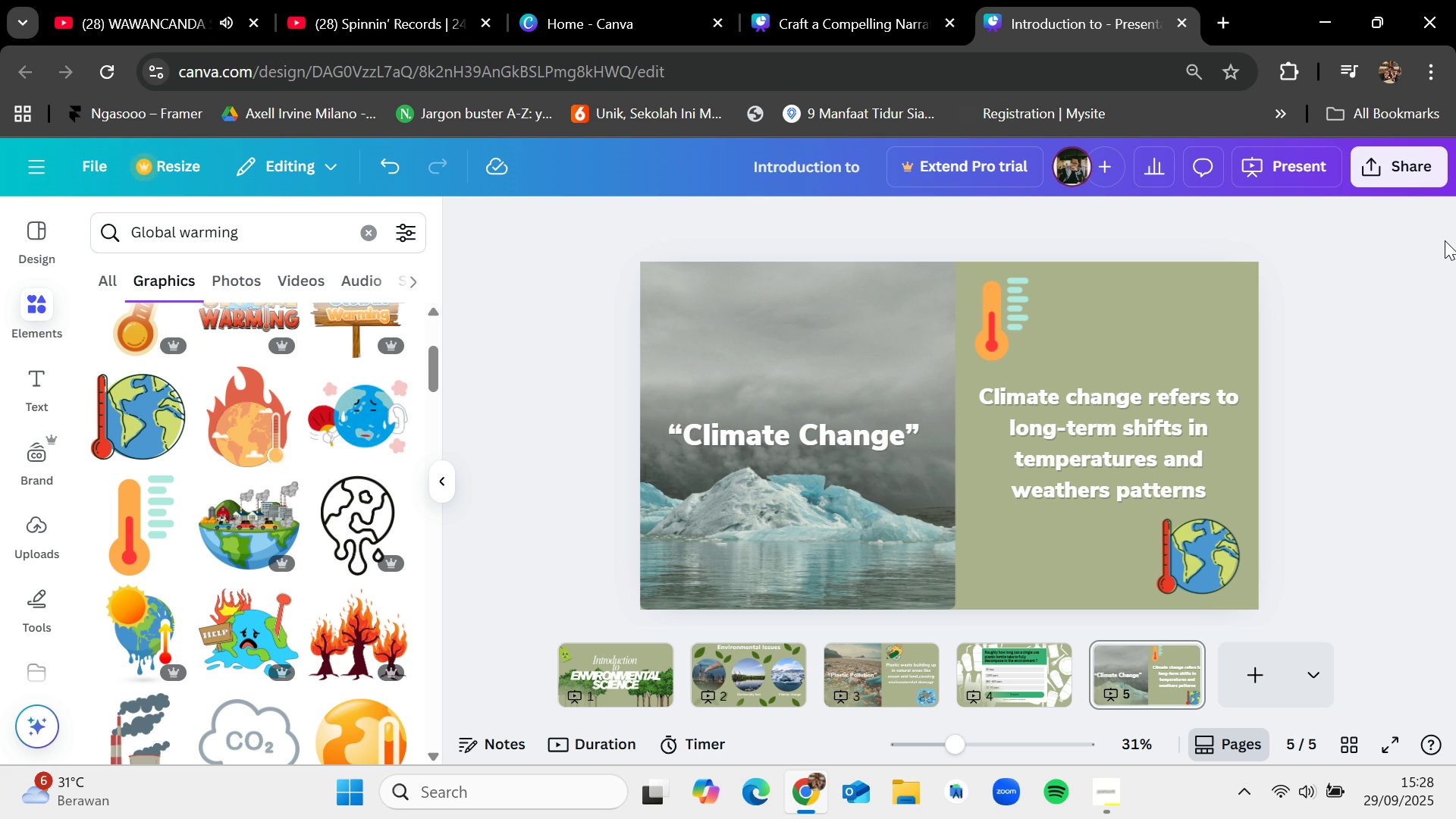 
left_click([1276, 665])
 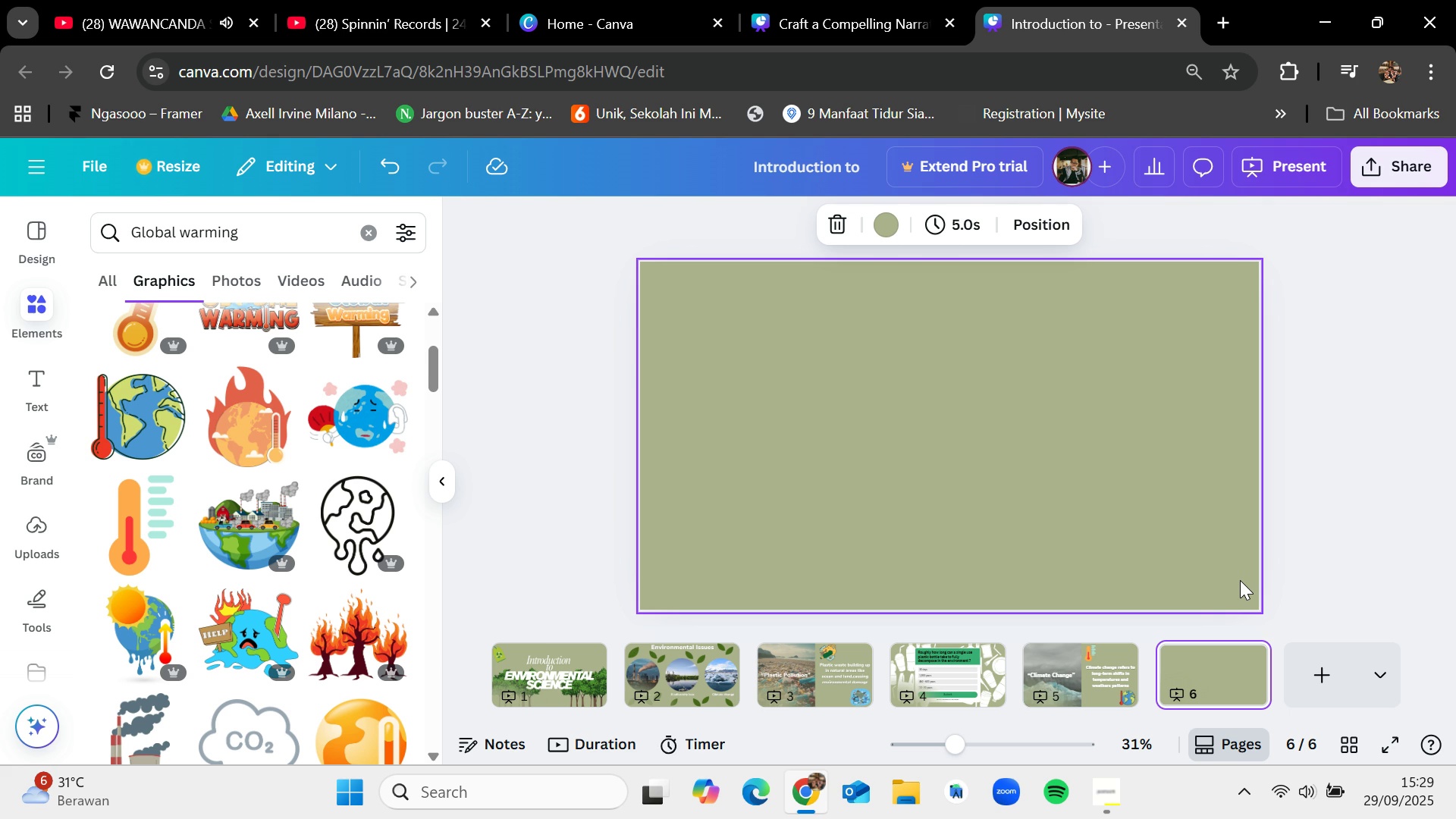 
wait(5.19)
 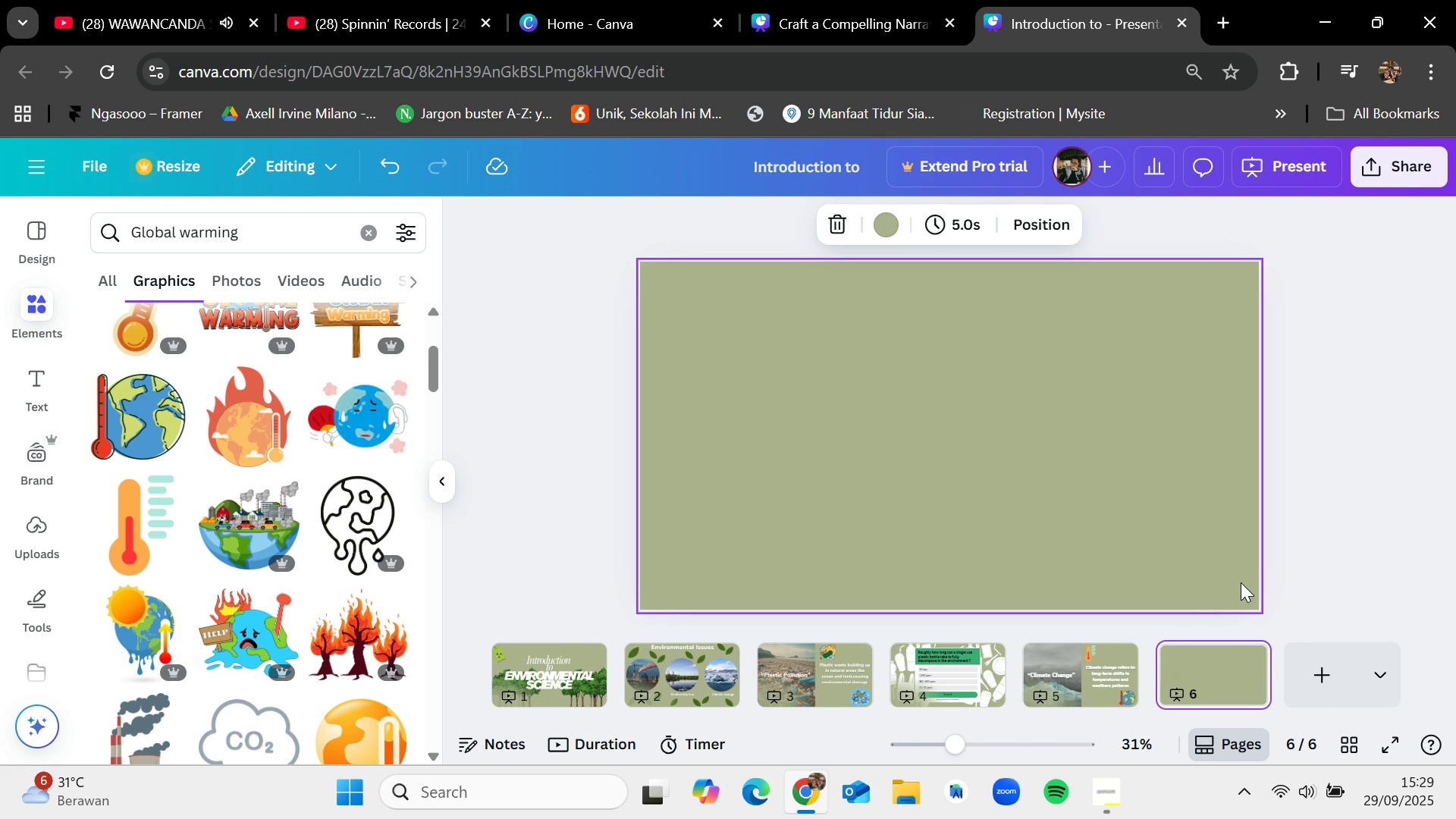 
left_click([927, 664])
 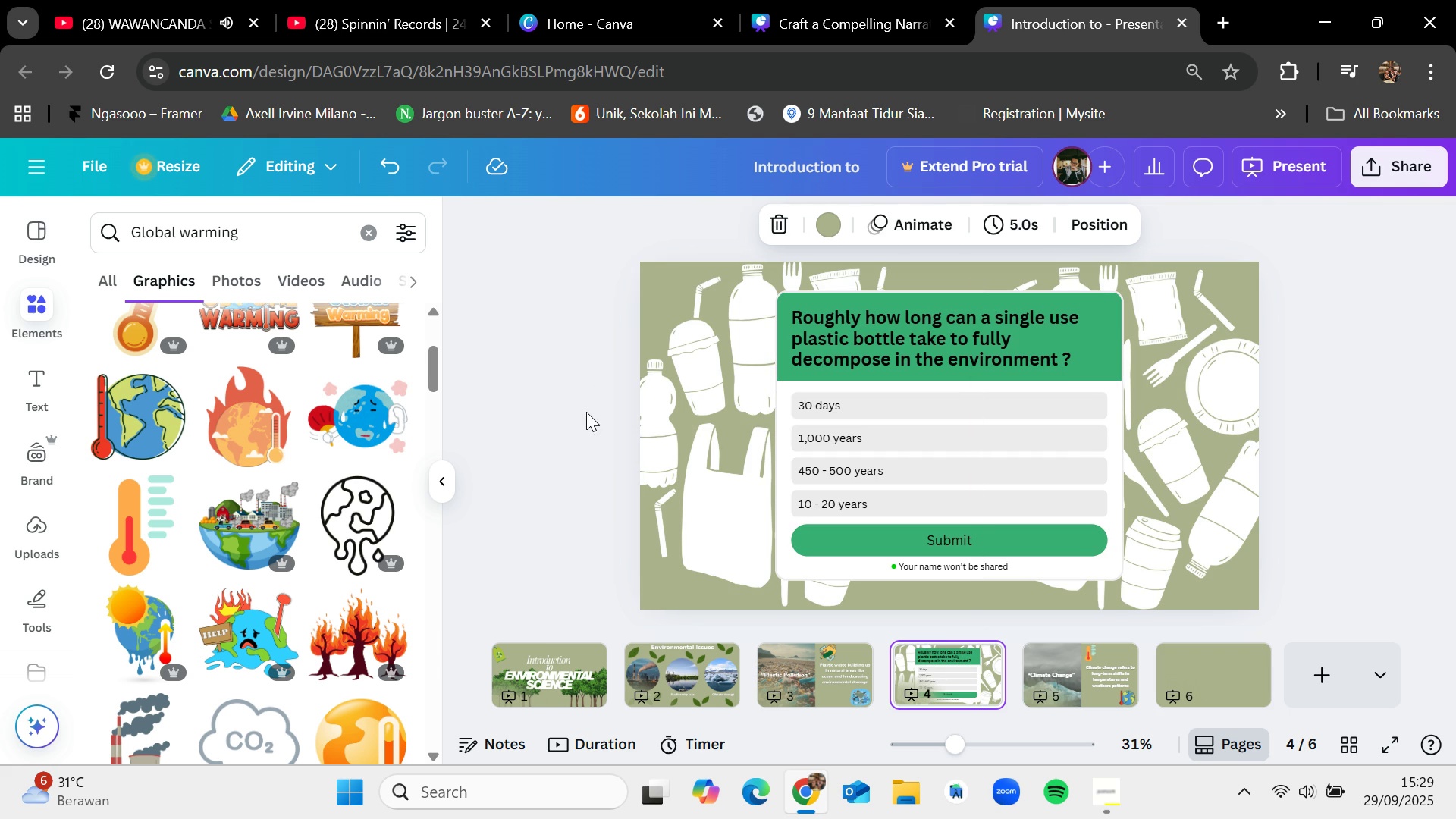 
wait(8.8)
 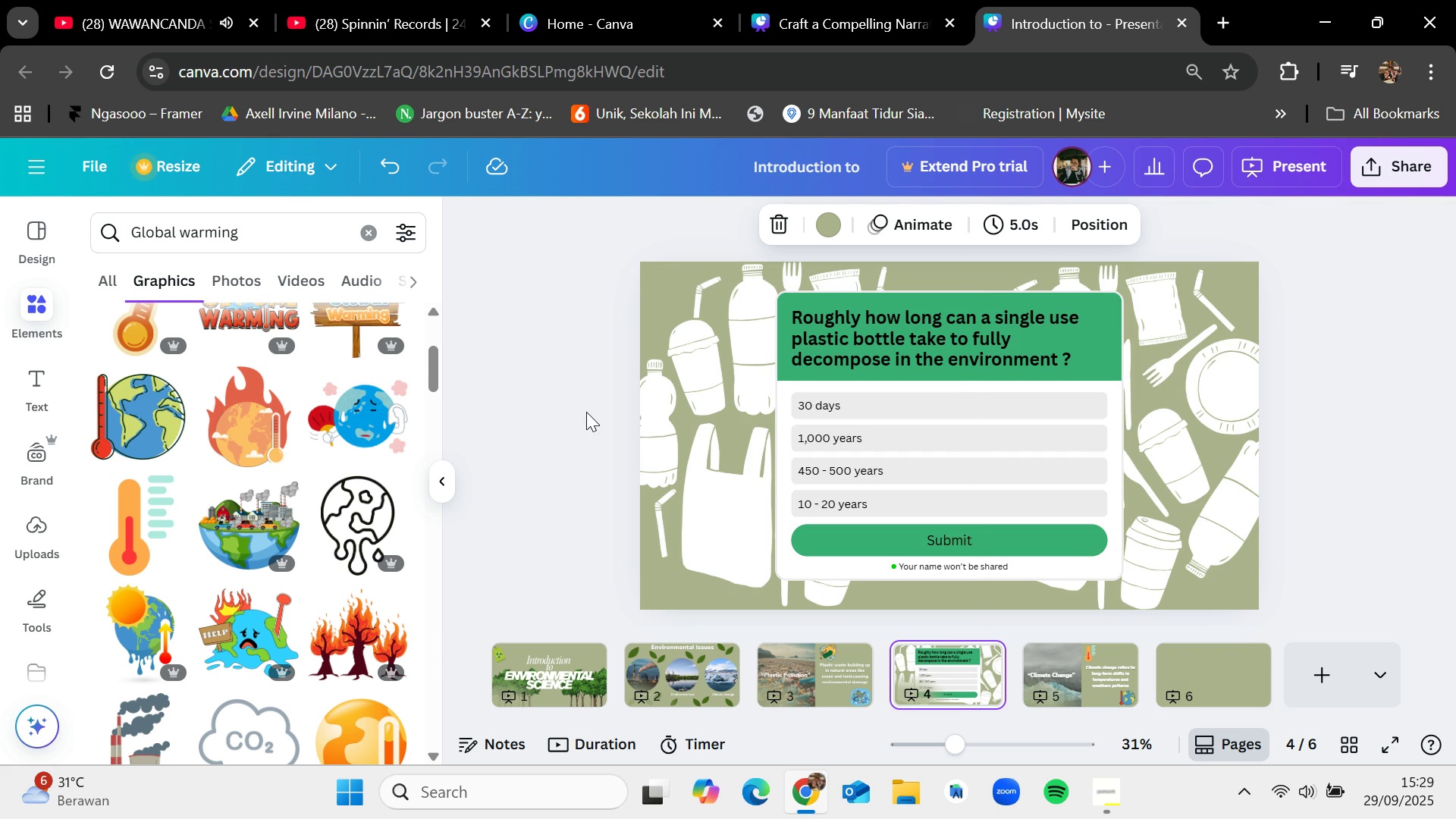 
left_click([1048, 326])